 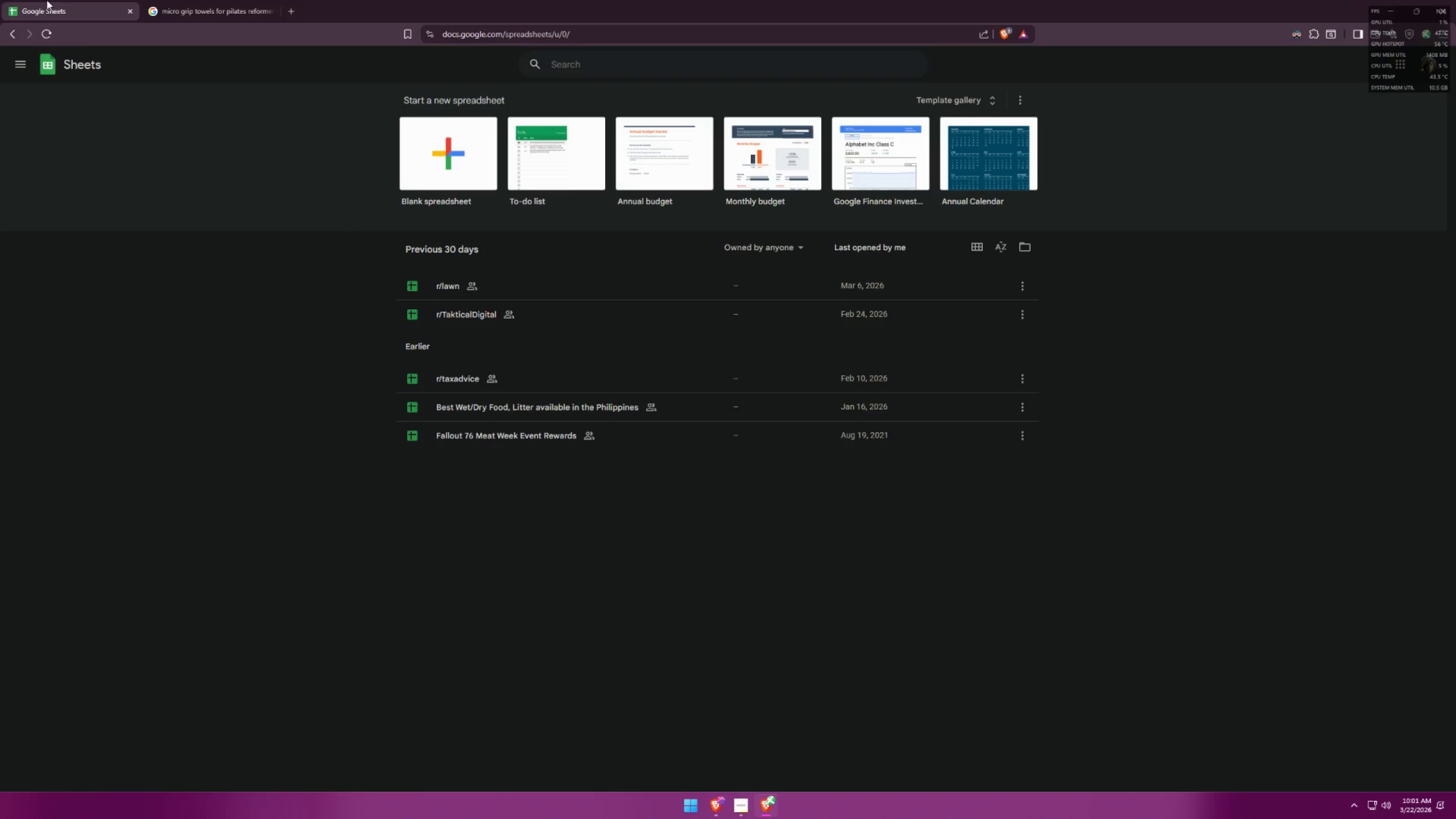 
left_click([438, 143])
 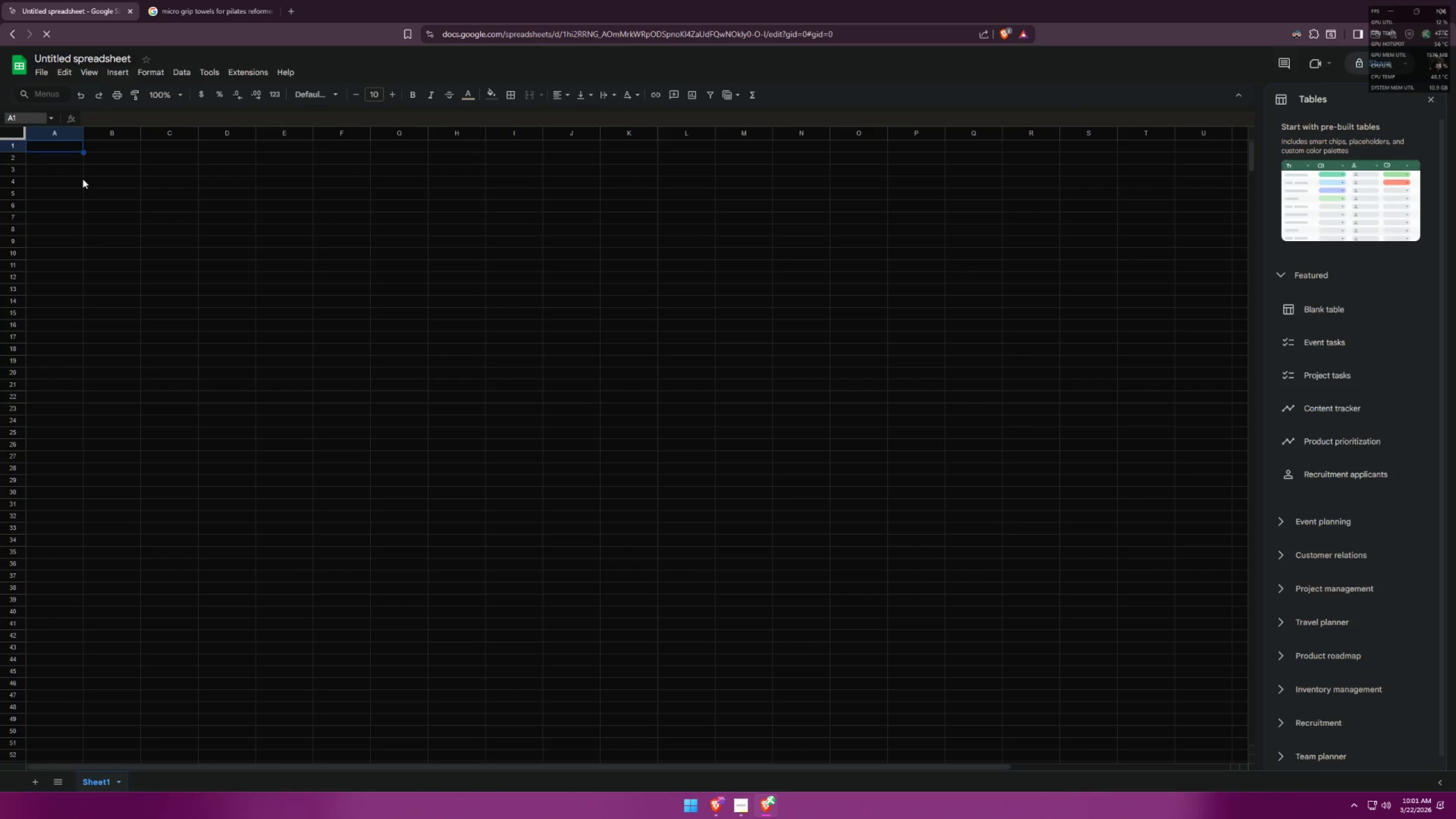 
wait(5.59)
 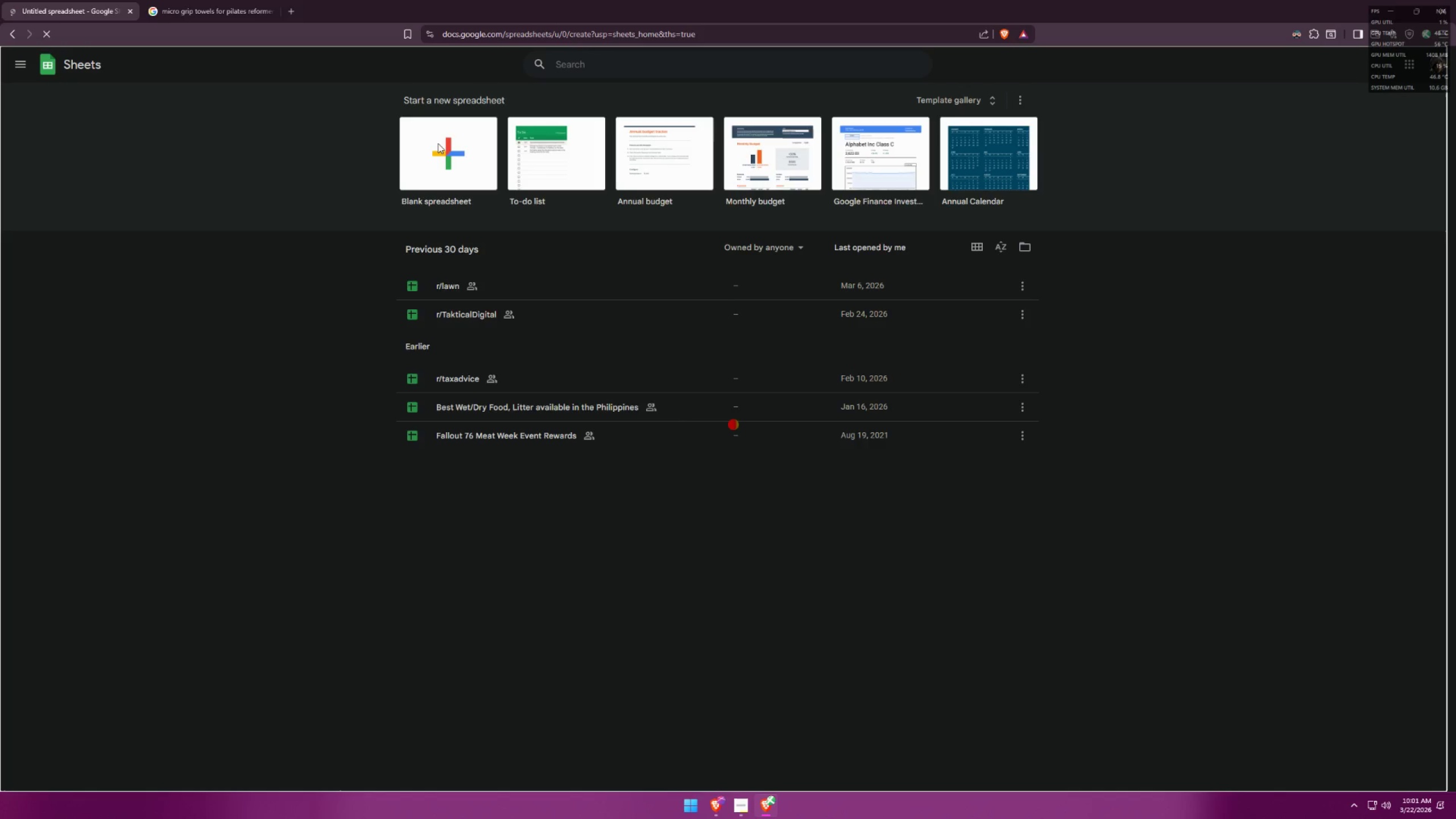 
left_click_drag(start_coordinate=[84, 131], to_coordinate=[290, 147])
 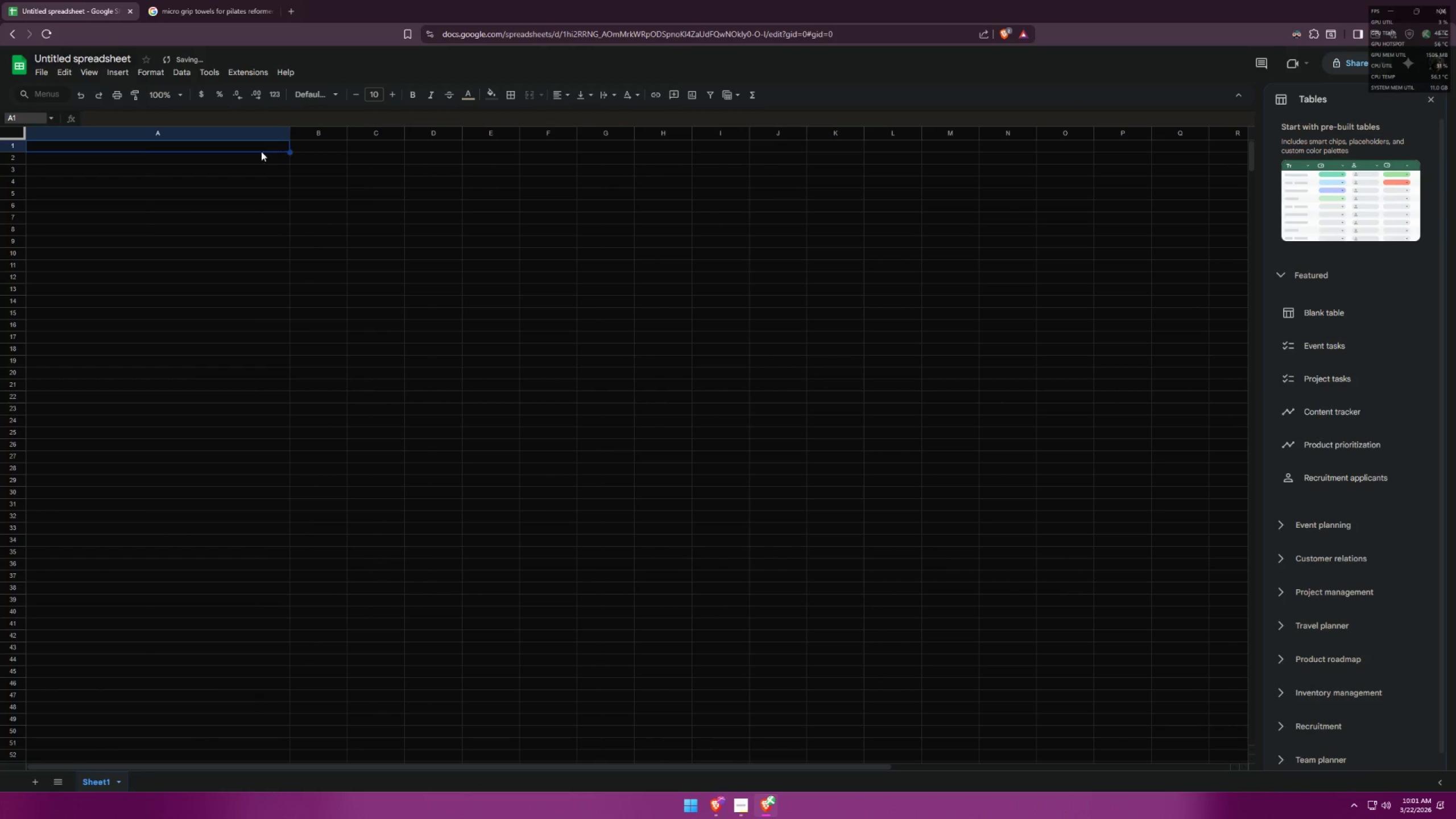 
key(Control+ControlLeft)
 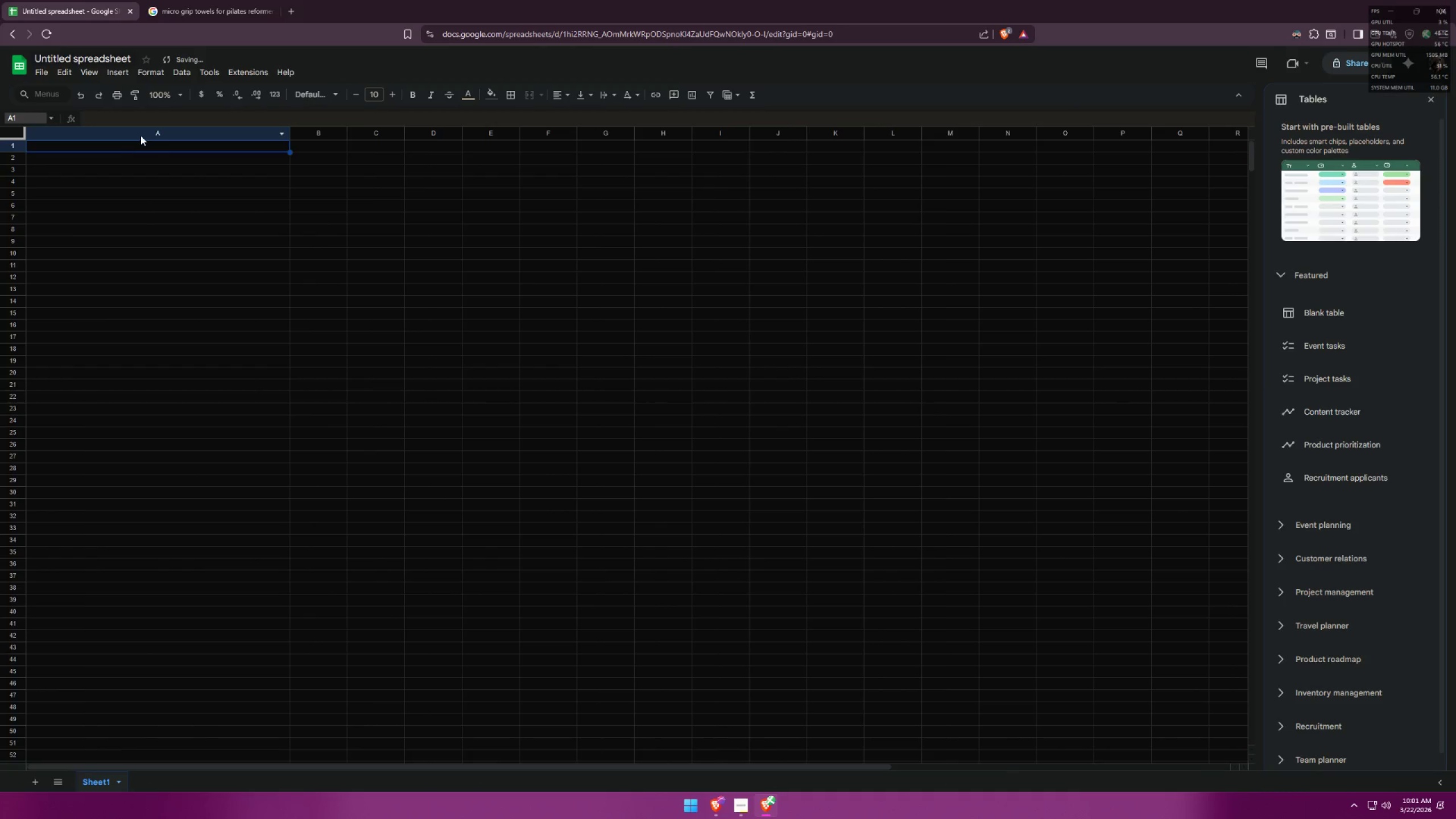 
key(Control+Z)
 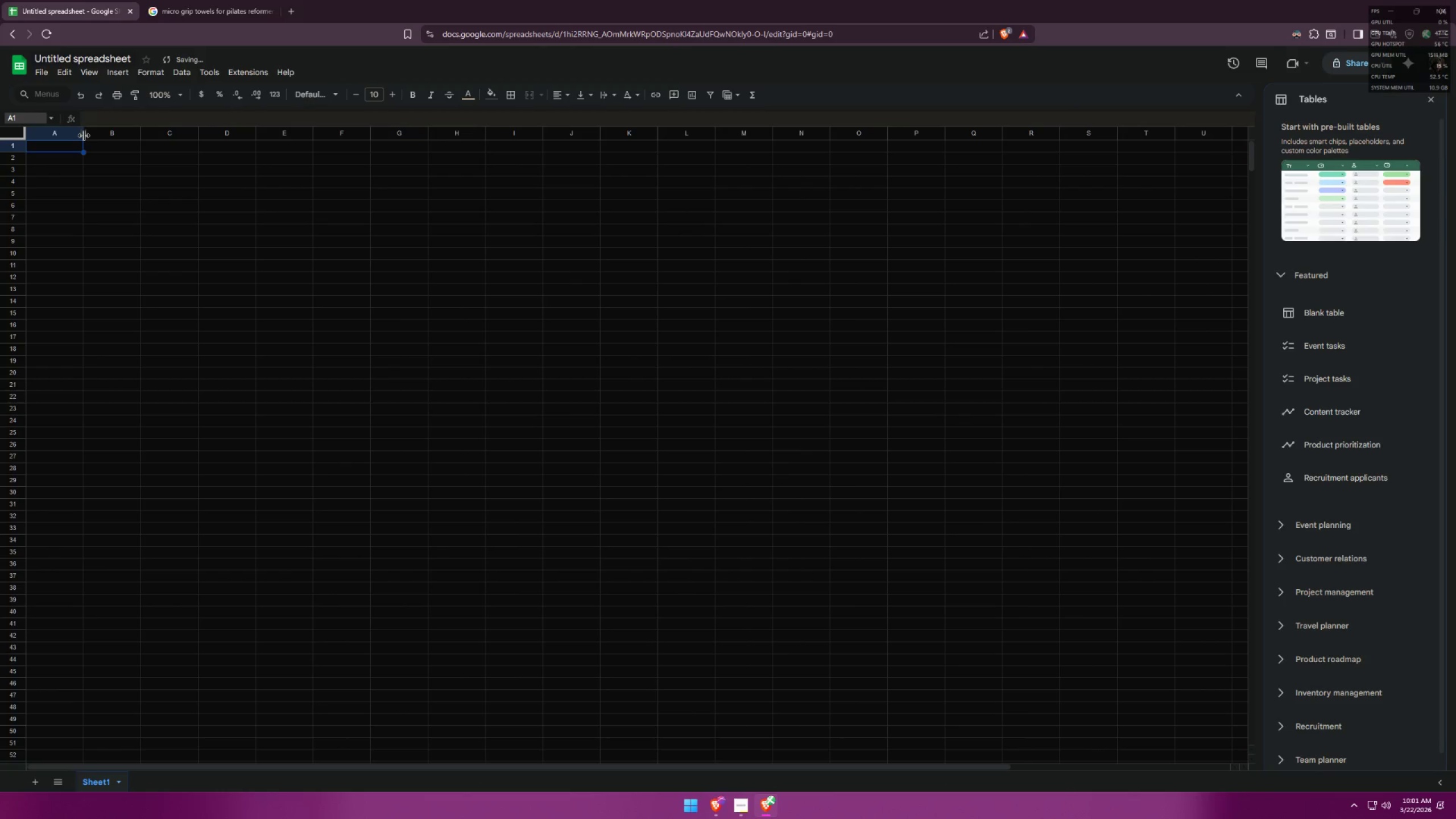 
left_click_drag(start_coordinate=[84, 135], to_coordinate=[146, 127])
 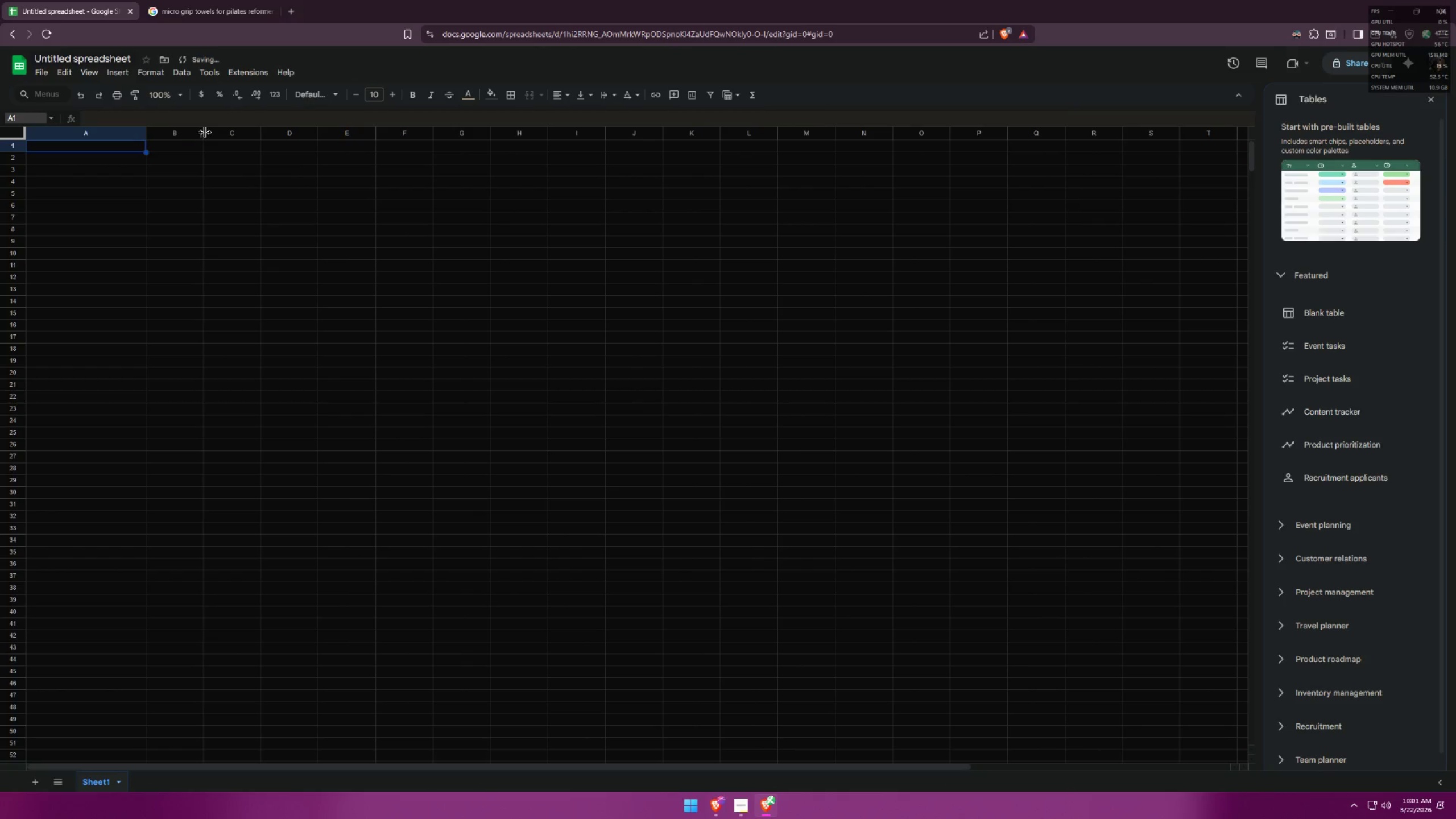 
left_click_drag(start_coordinate=[205, 132], to_coordinate=[307, 137])
 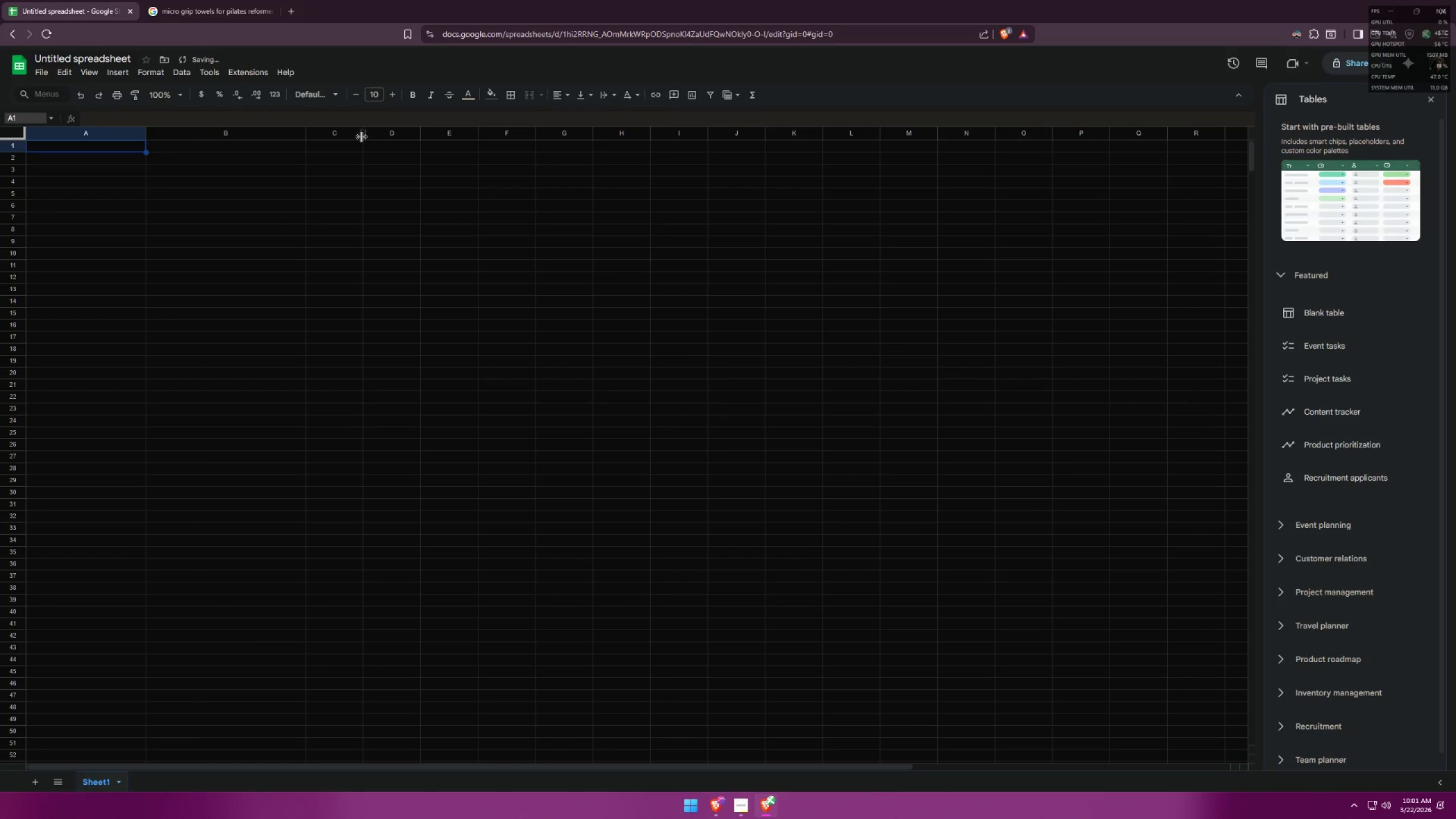 
left_click_drag(start_coordinate=[362, 136], to_coordinate=[421, 134])
 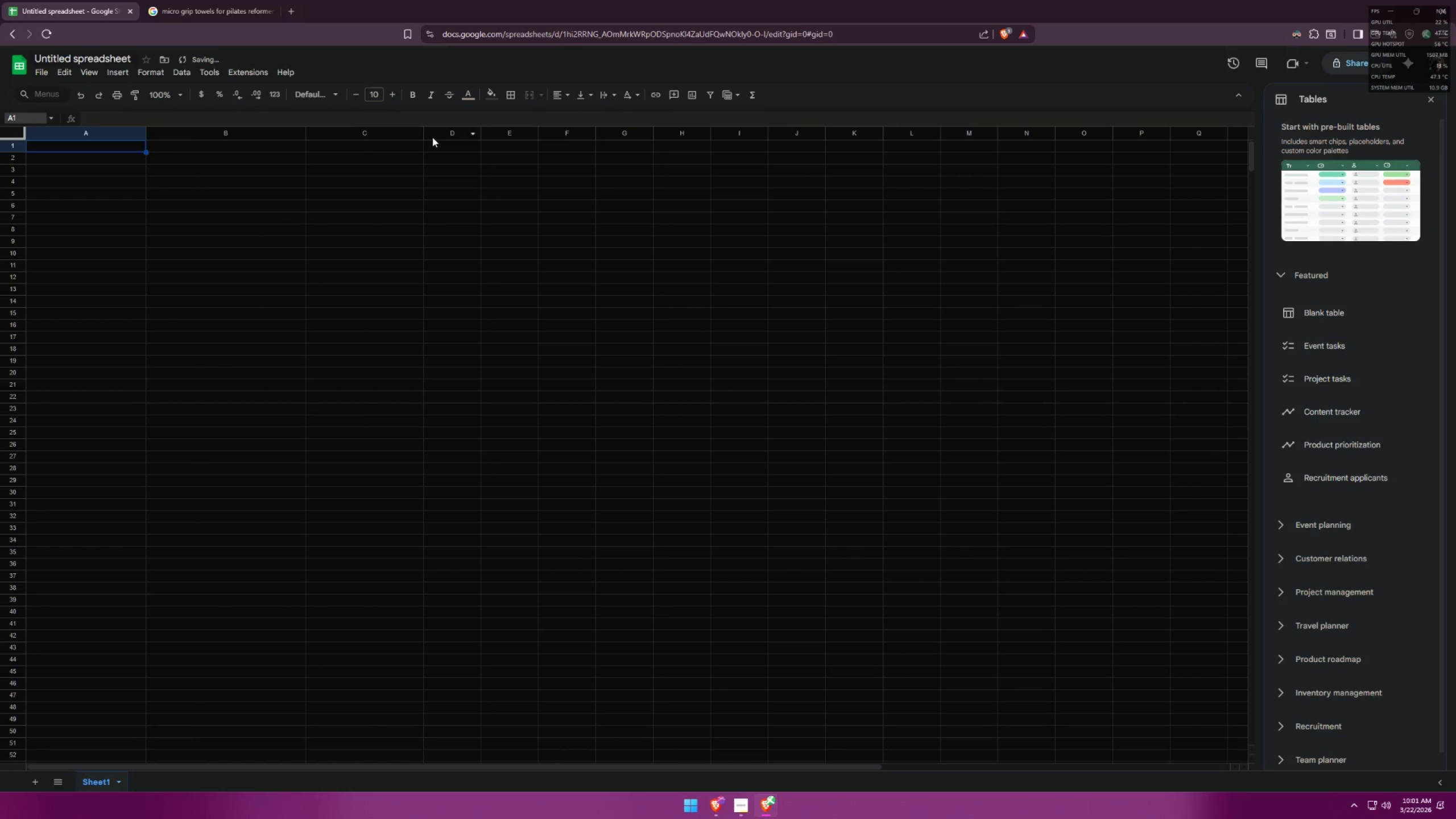 
key(Control+Z)
 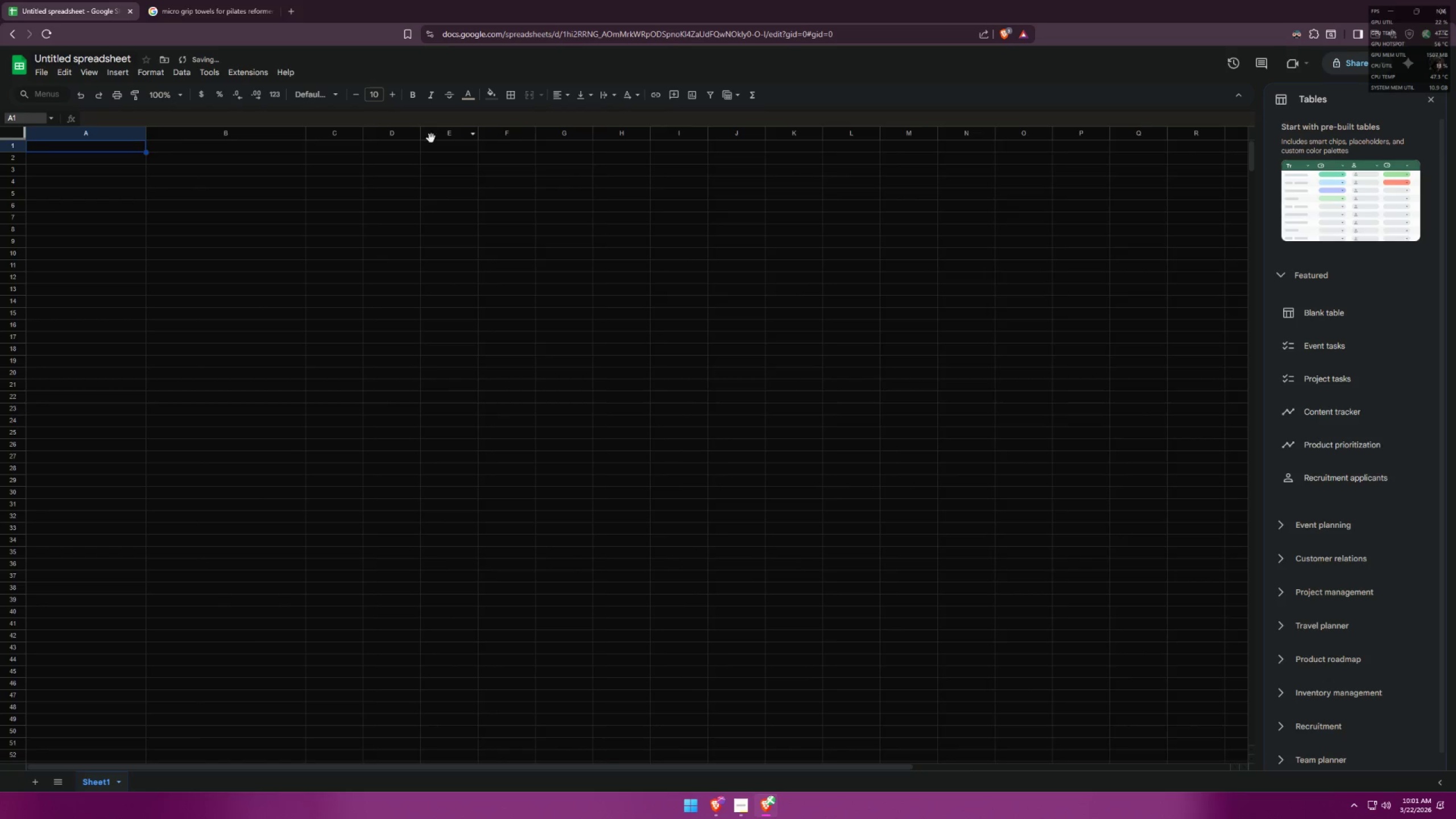 
key(Control+Z)
 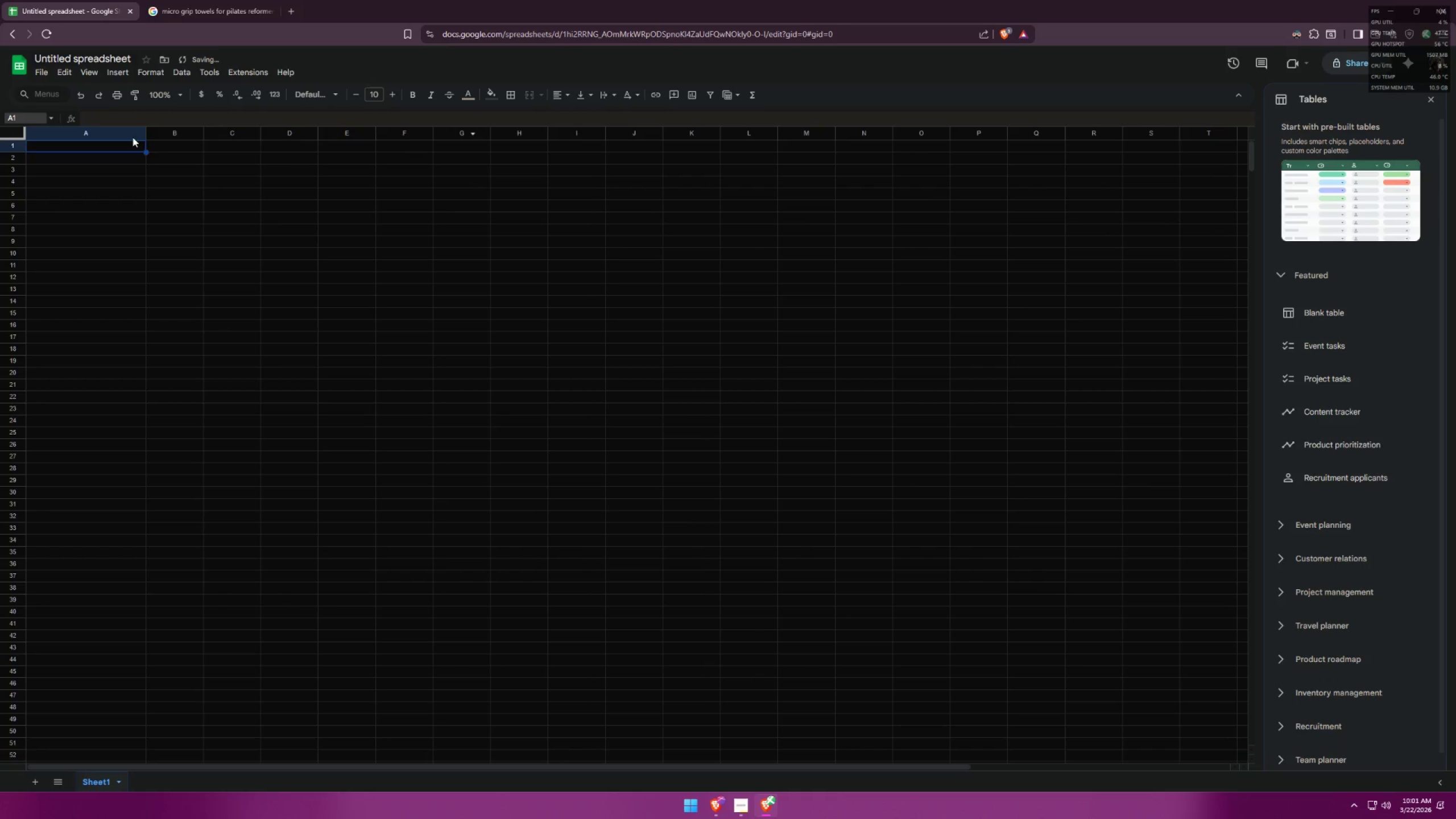 
key(Control+ControlLeft)
 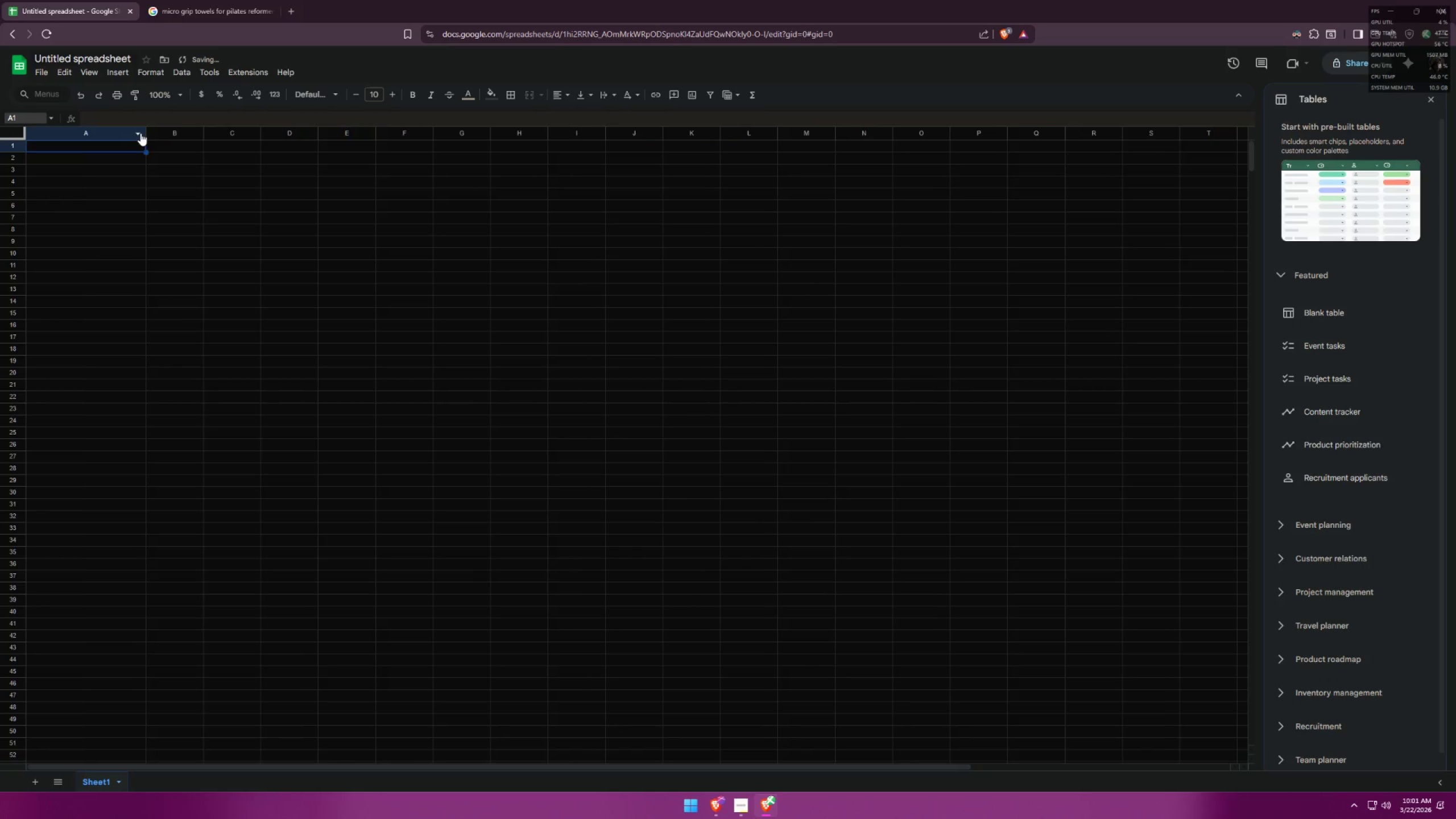 
key(Control+Z)
 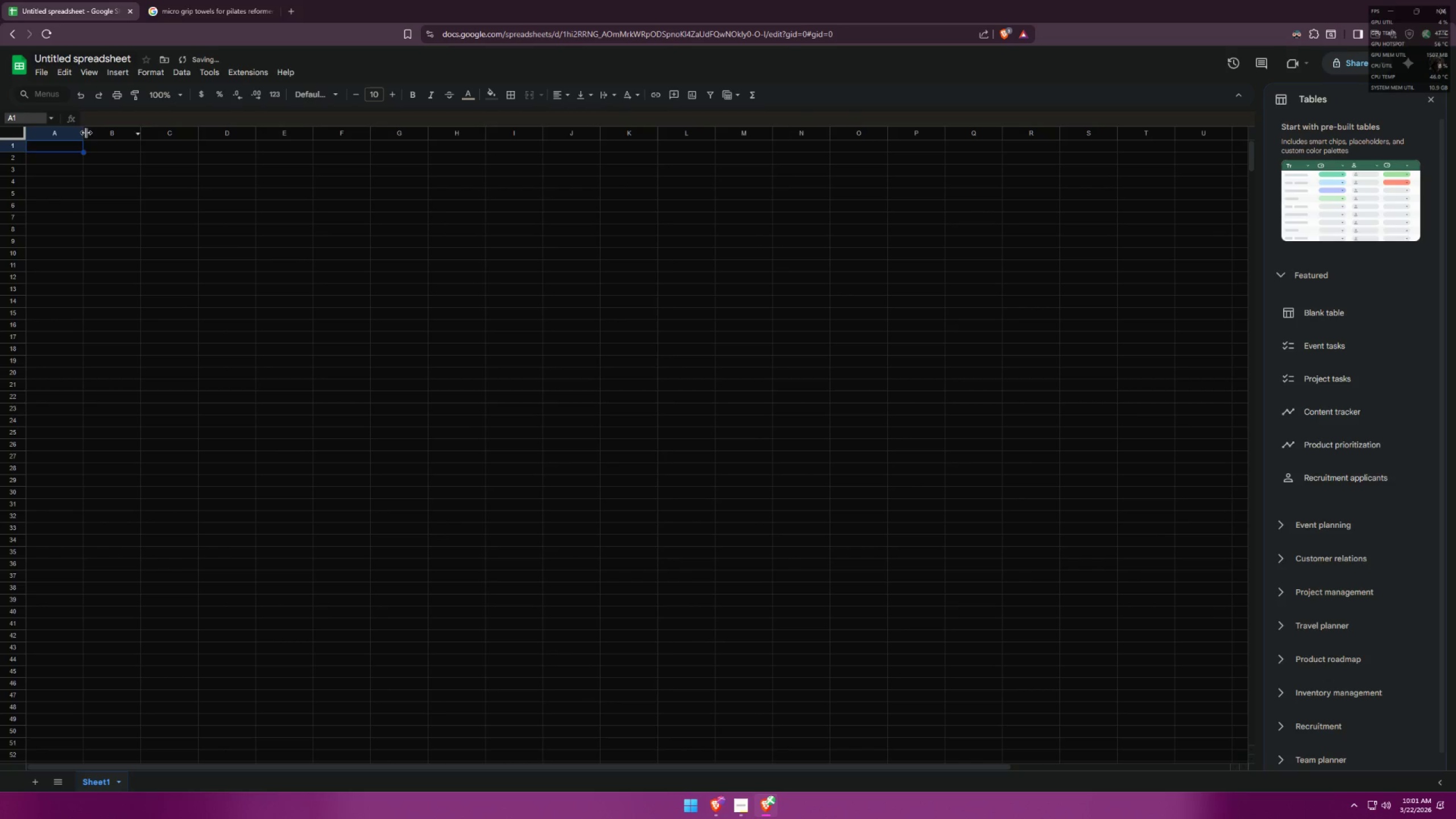 
left_click_drag(start_coordinate=[84, 133], to_coordinate=[140, 123])
 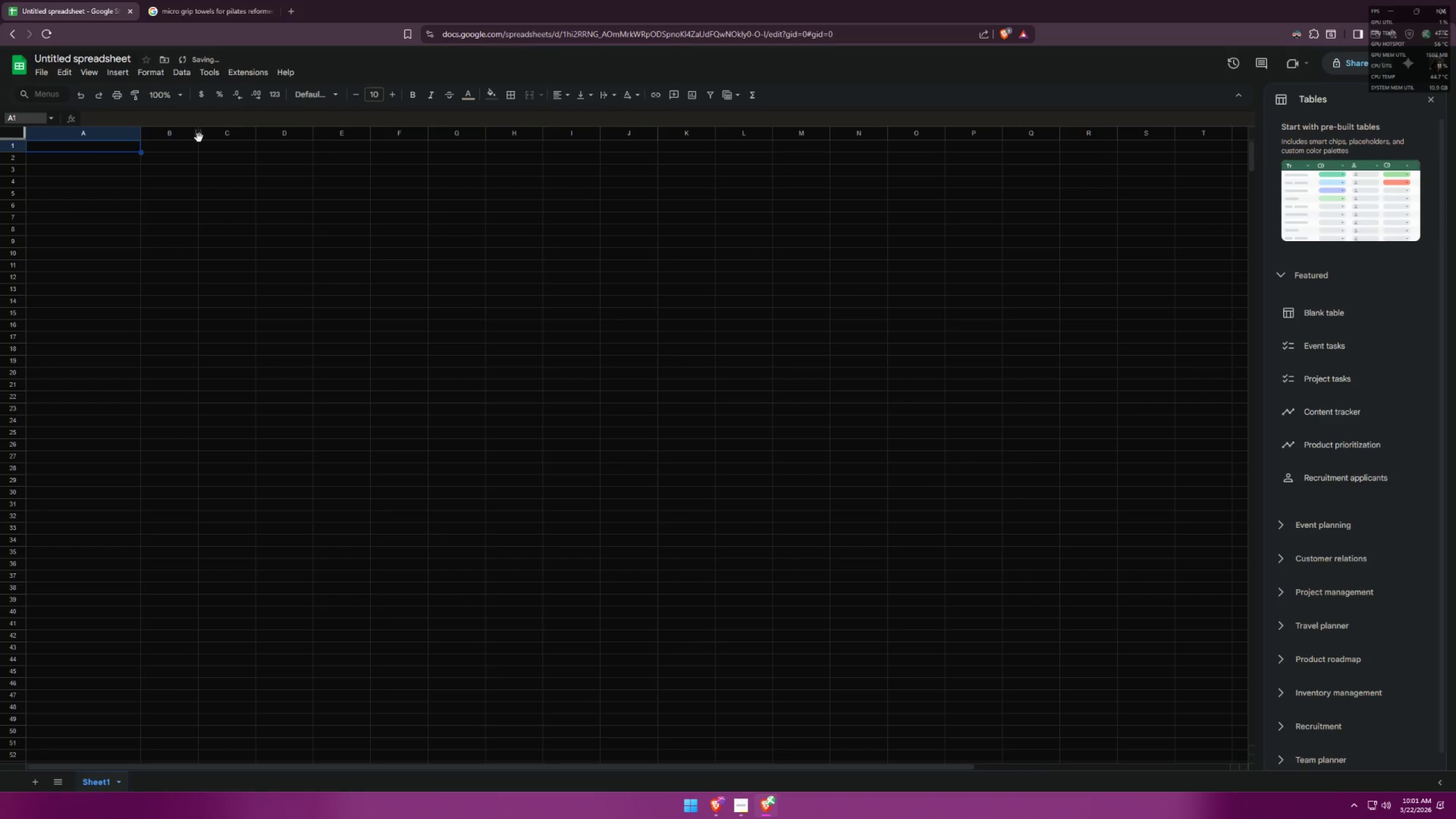 
left_click_drag(start_coordinate=[199, 135], to_coordinate=[257, 132])
 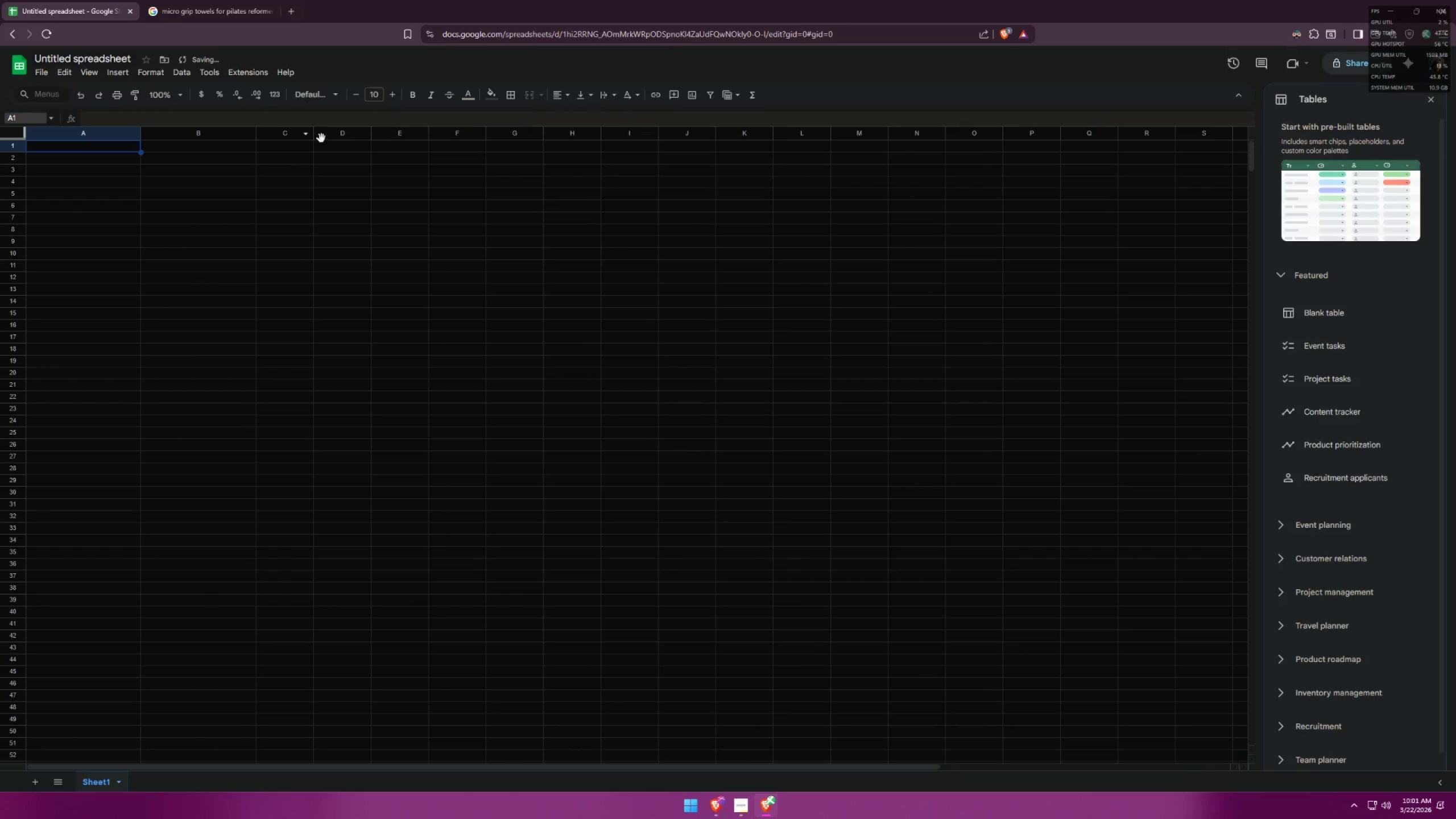 
left_click_drag(start_coordinate=[315, 136], to_coordinate=[371, 131])
 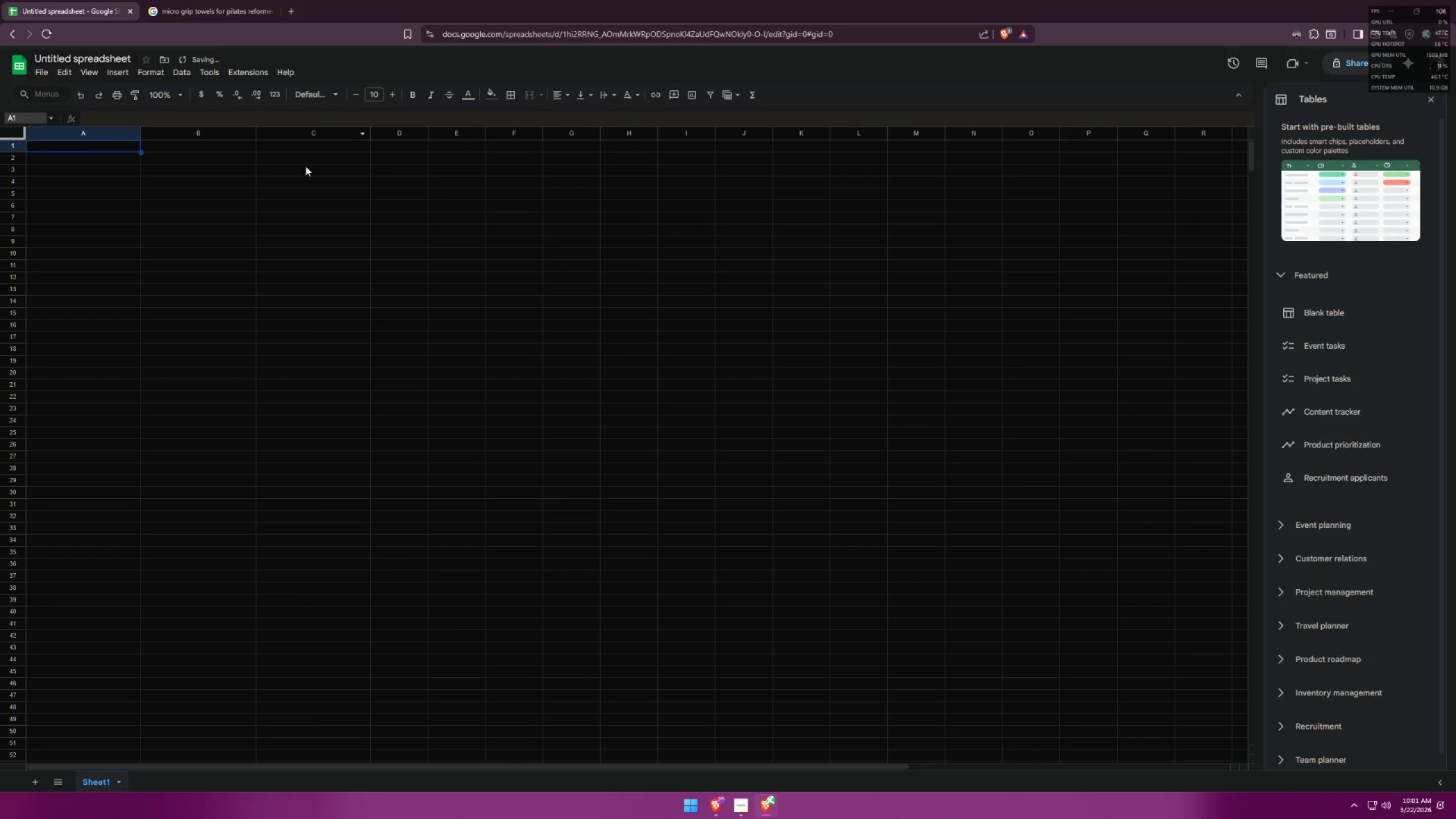 
key(Alt+AltLeft)
 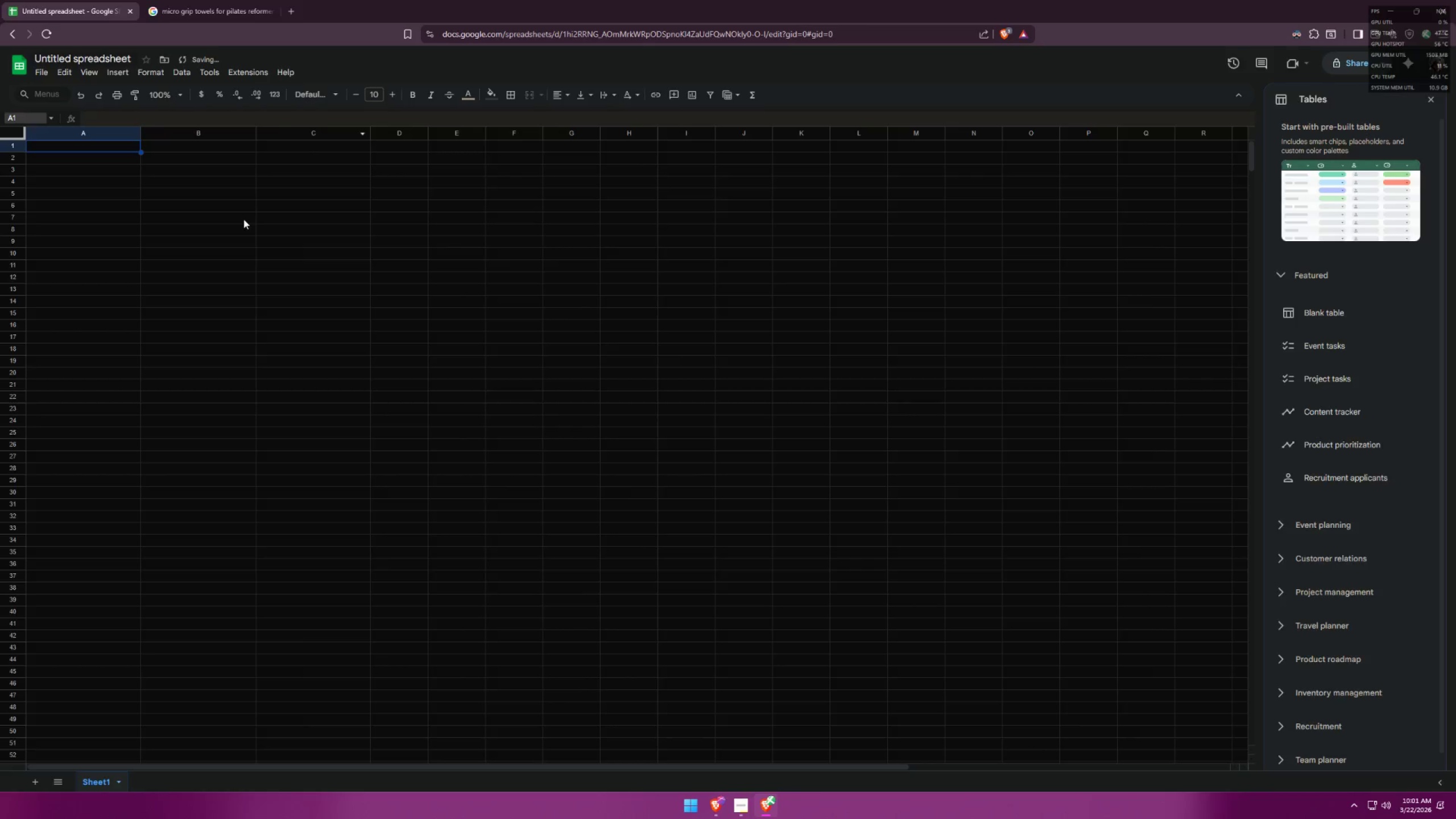 
key(Alt+Tab)